 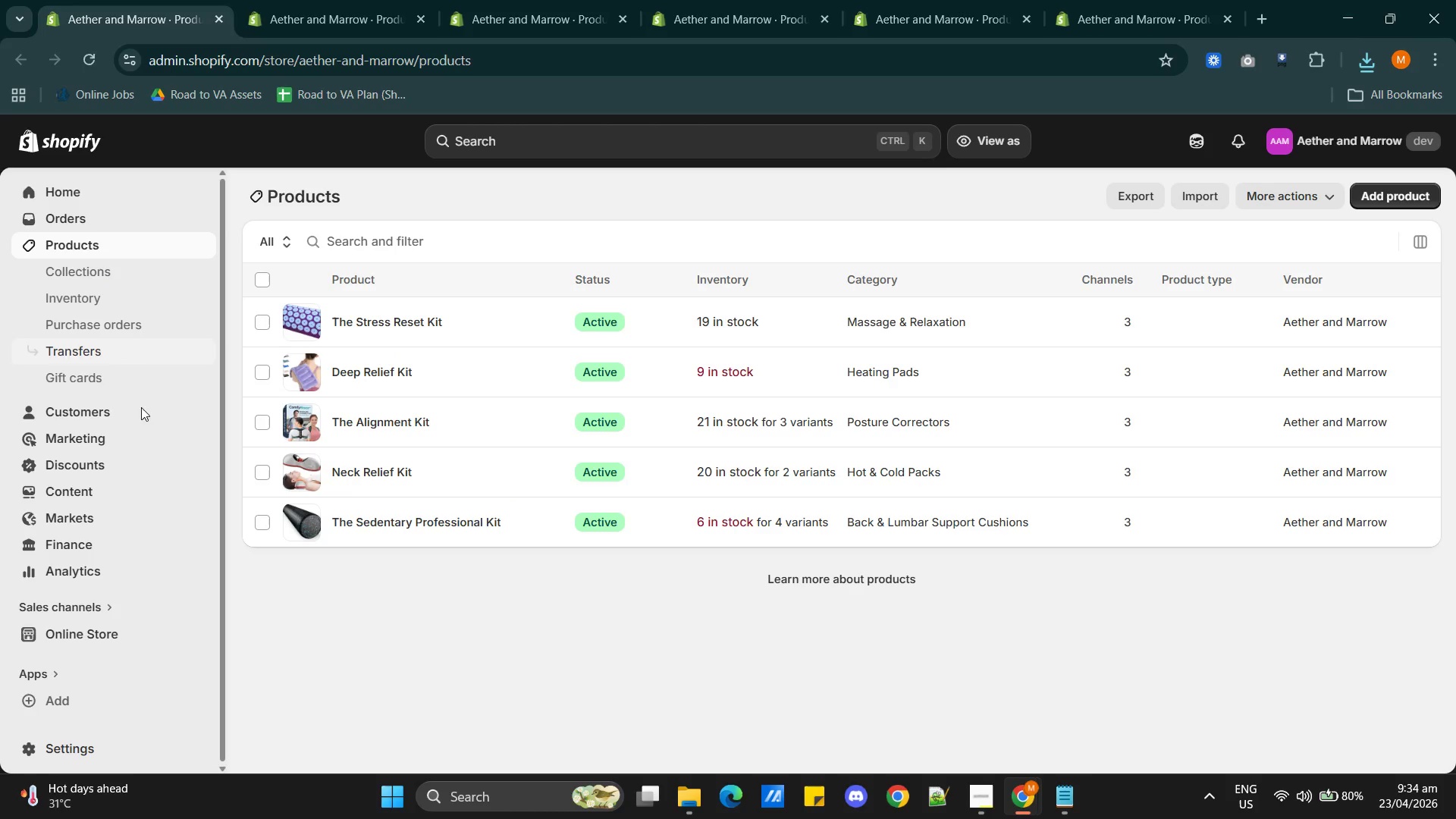 
hold_key(key=ControlLeft, duration=0.81)
left_click([77, 751])
 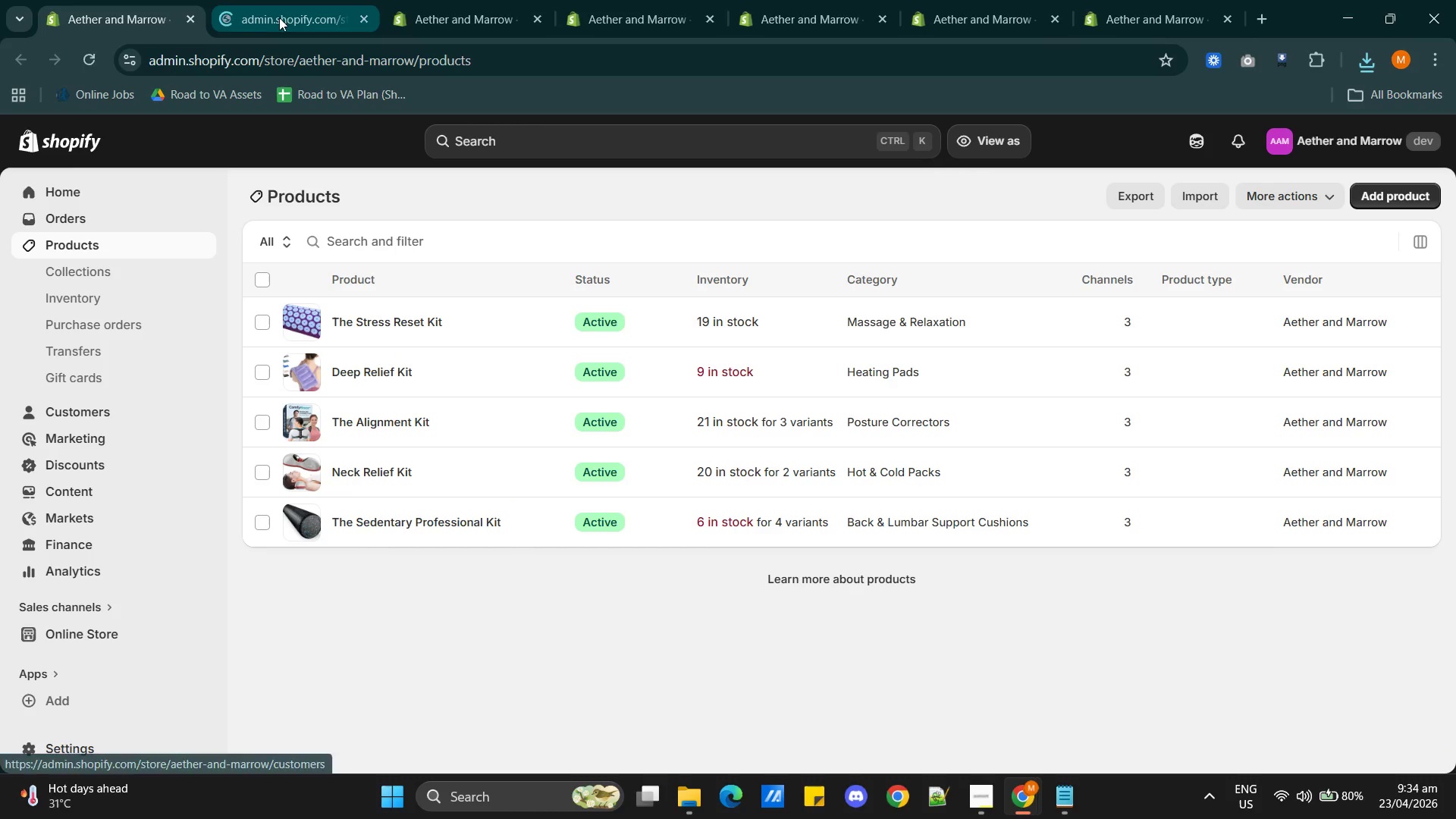 
left_click([277, 23])
 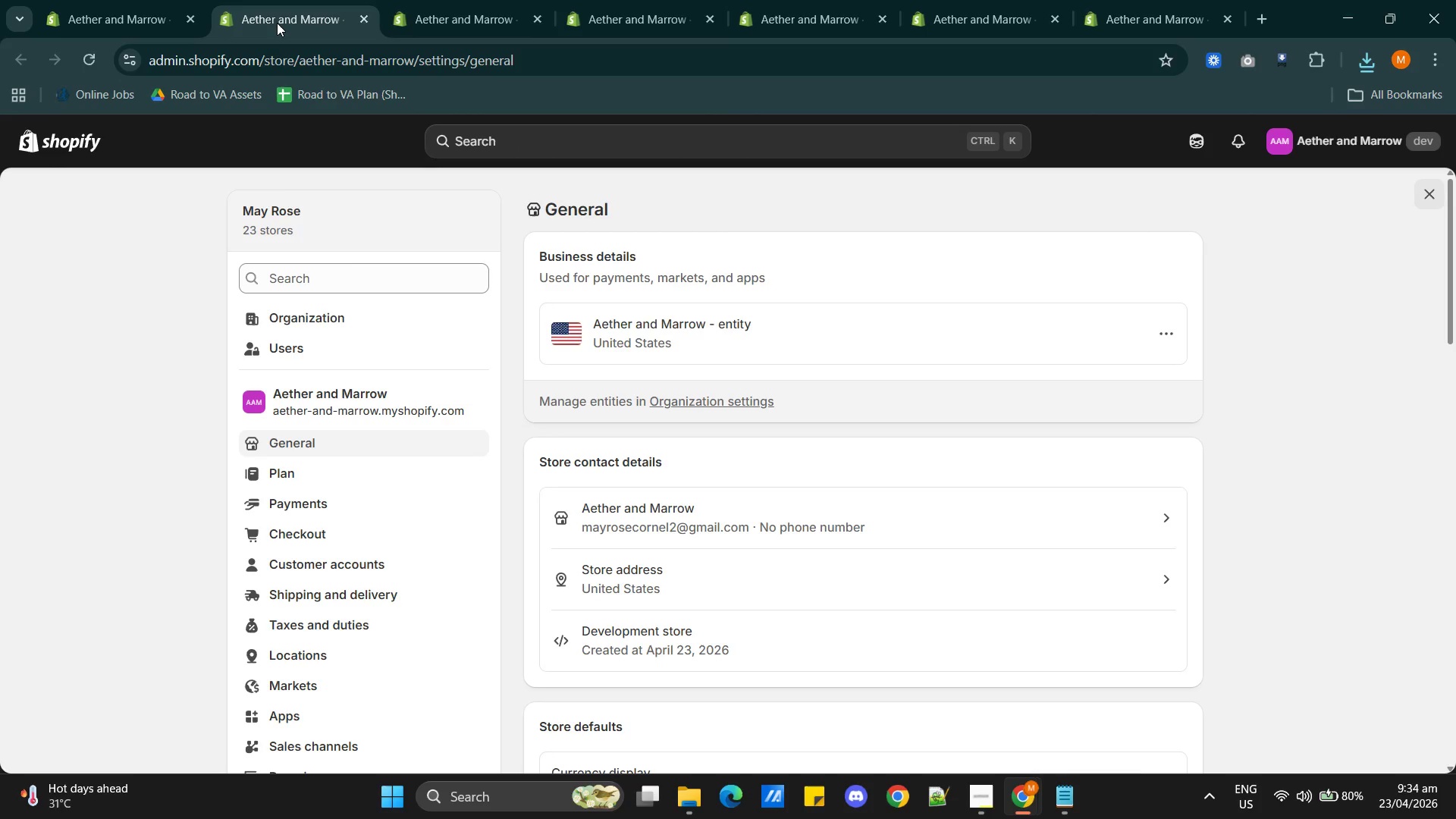 
wait(12.74)
 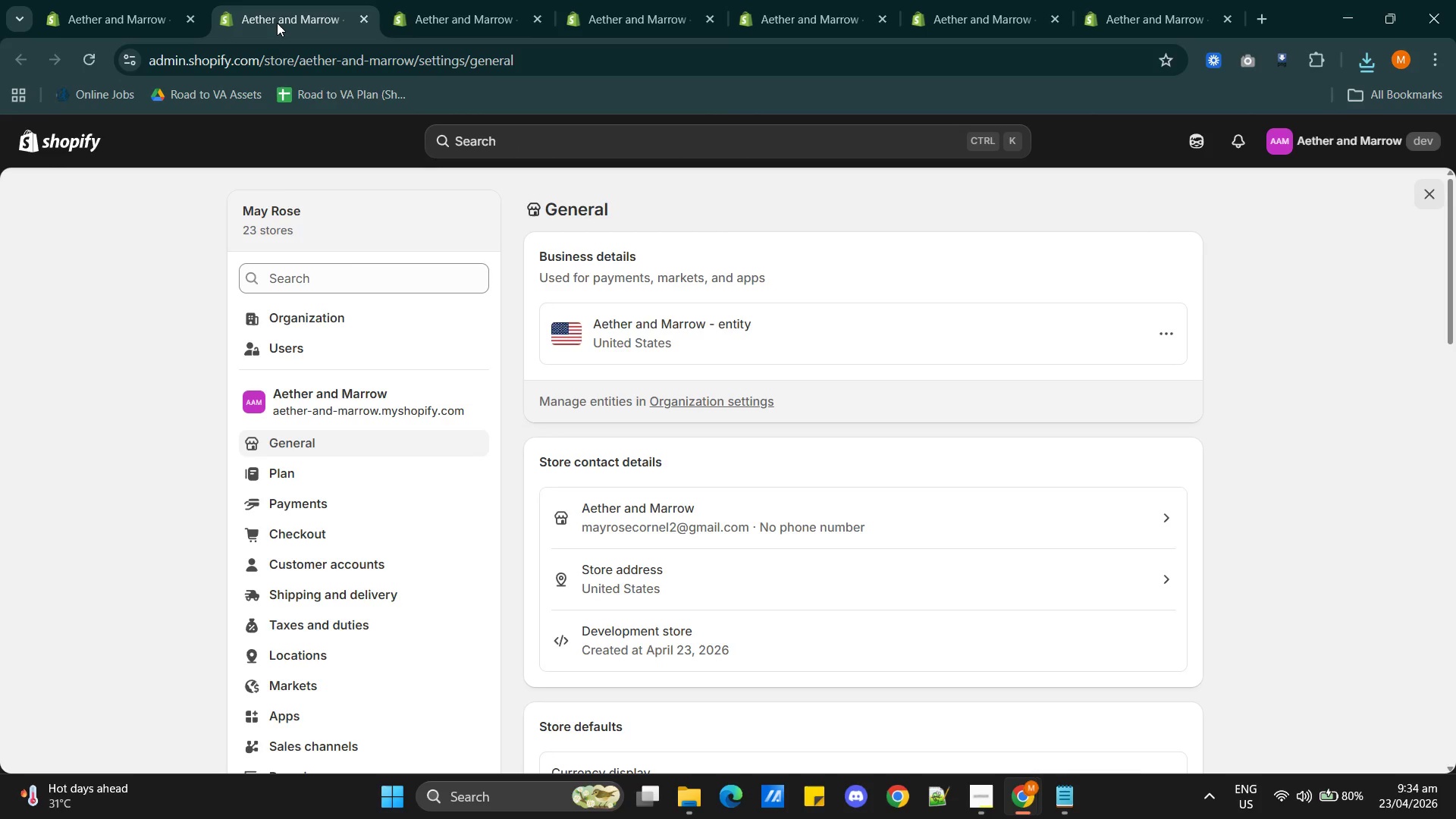 
scroll: coordinate [343, 613], scroll_direction: down, amount: 1.0